 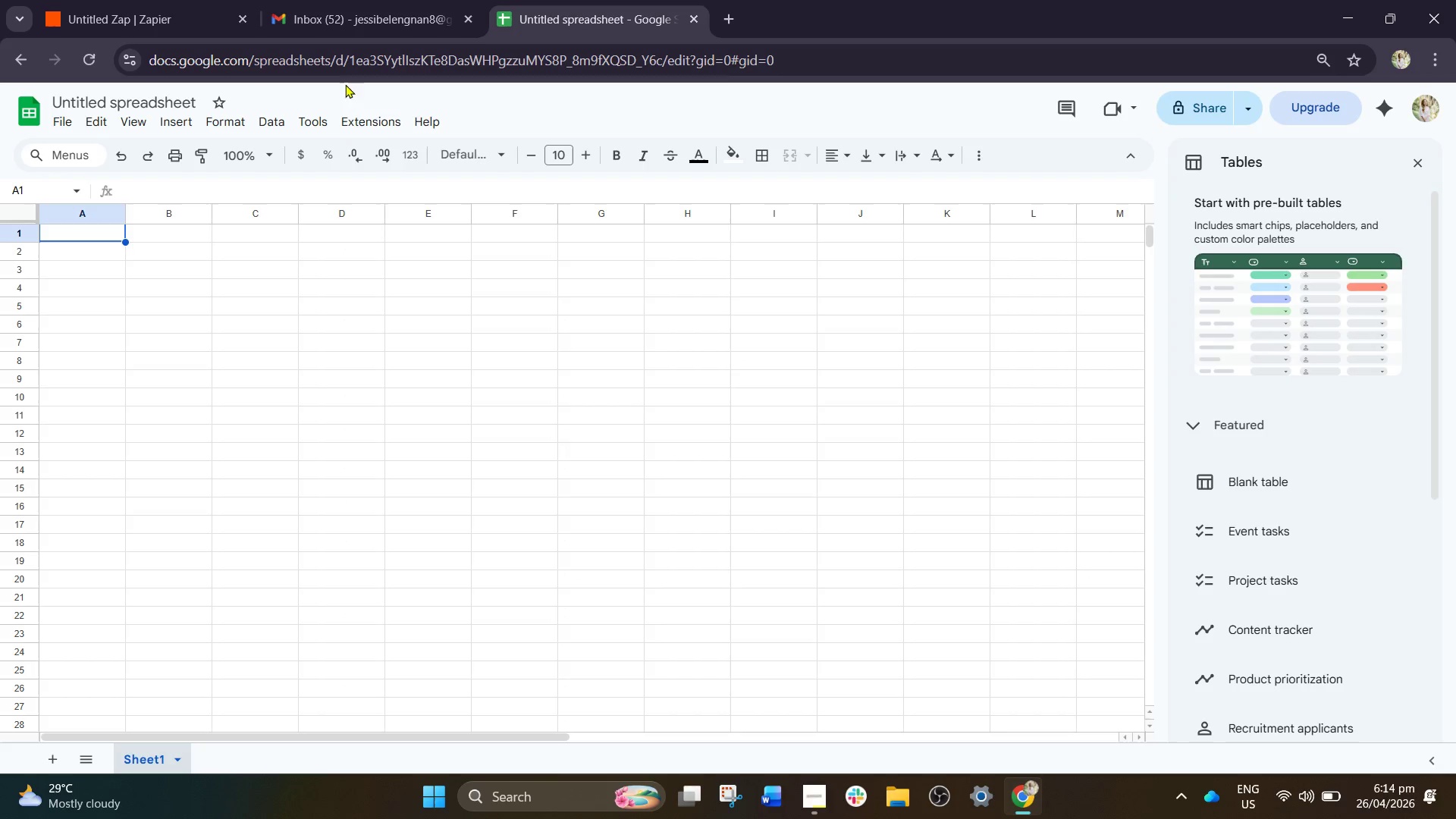 
double_click([147, 100])
 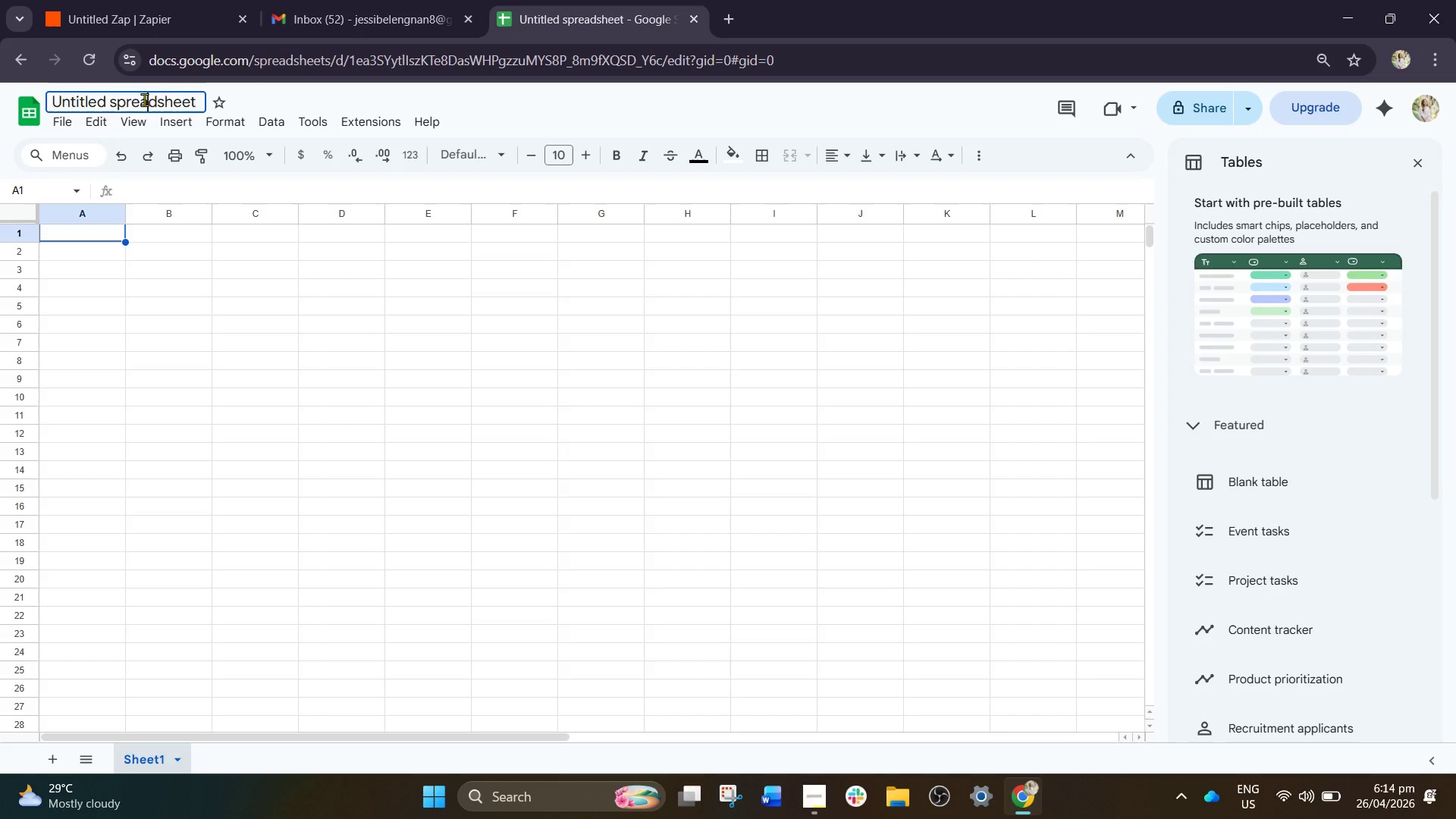 
key(Control+A)
 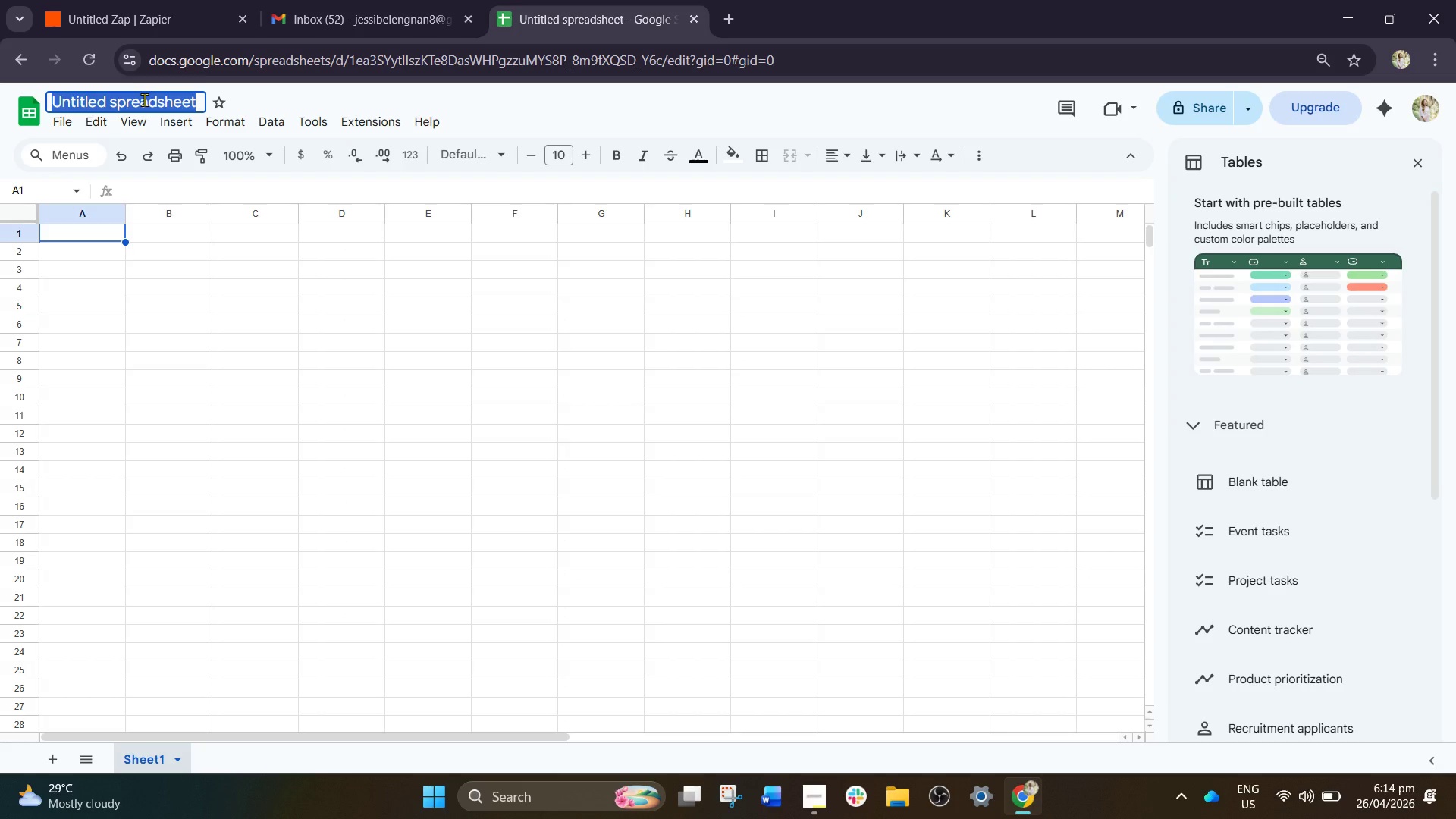 
type(Vantaga)
key(Backspace)
type(e Point Staging Project Tracker)
 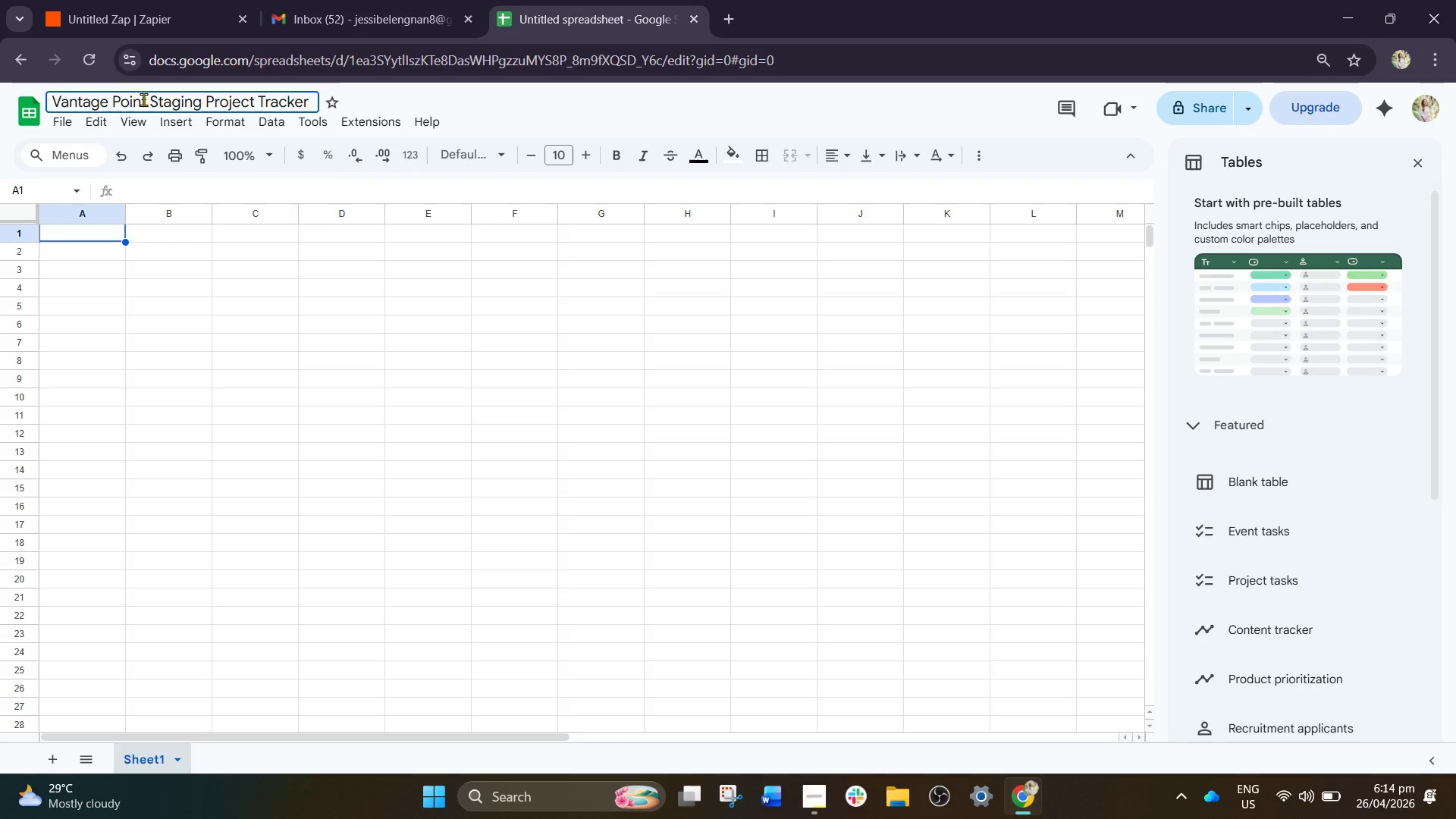 
left_click([438, 419])
 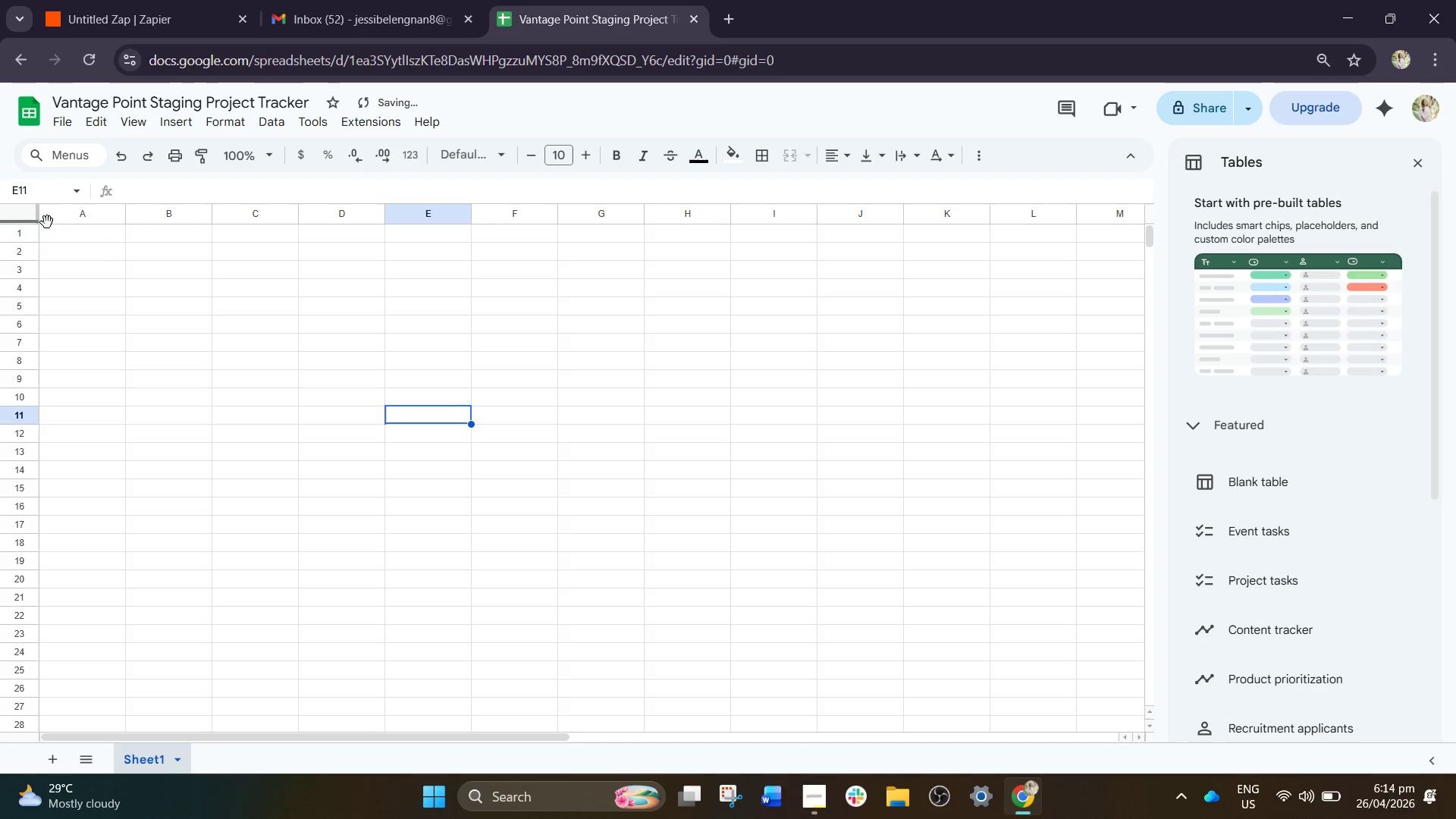 
left_click([98, 246])
 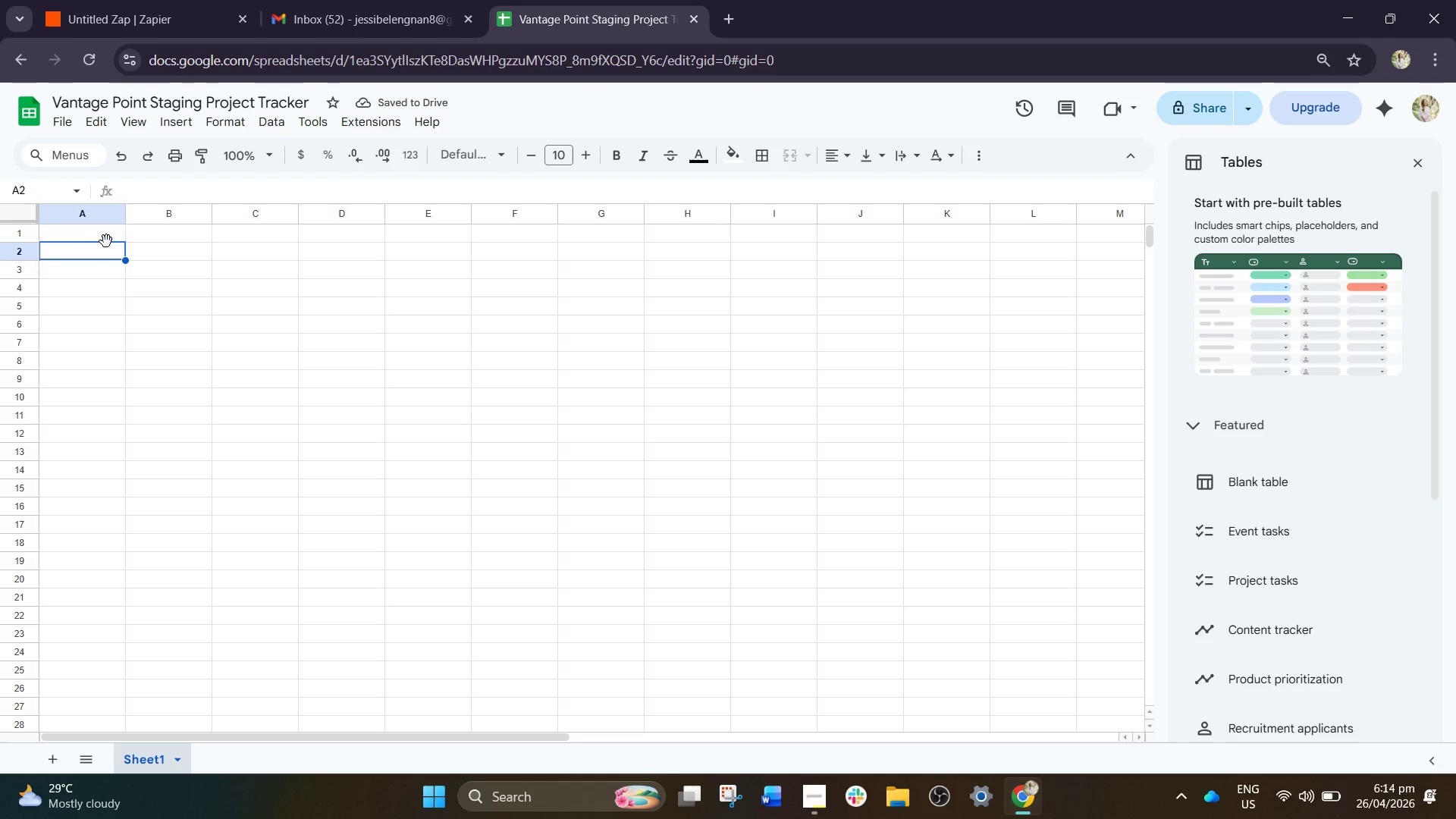 
left_click([108, 236])
 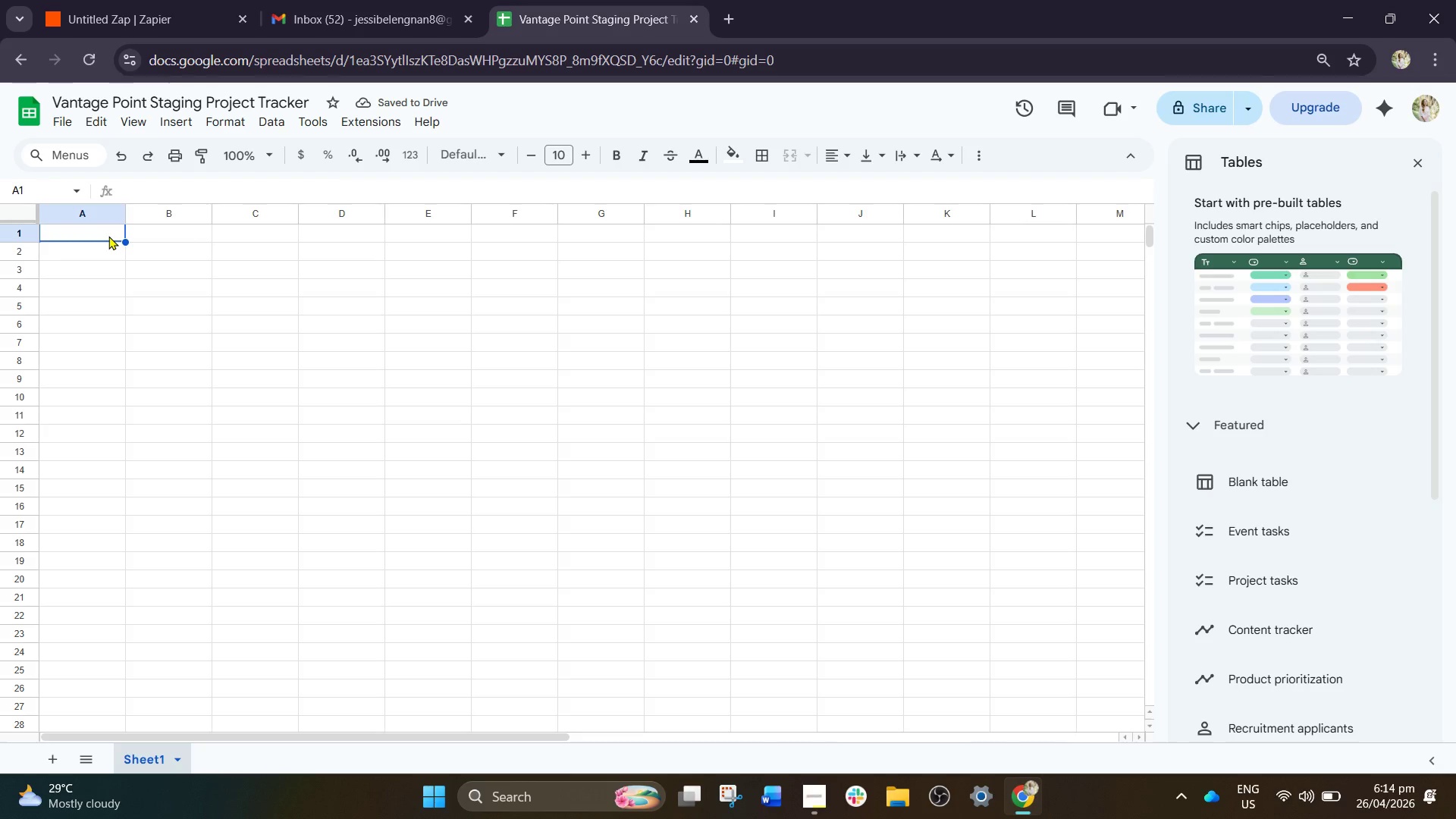 
type(Po)
key(Backspace)
type(roperty Address)
 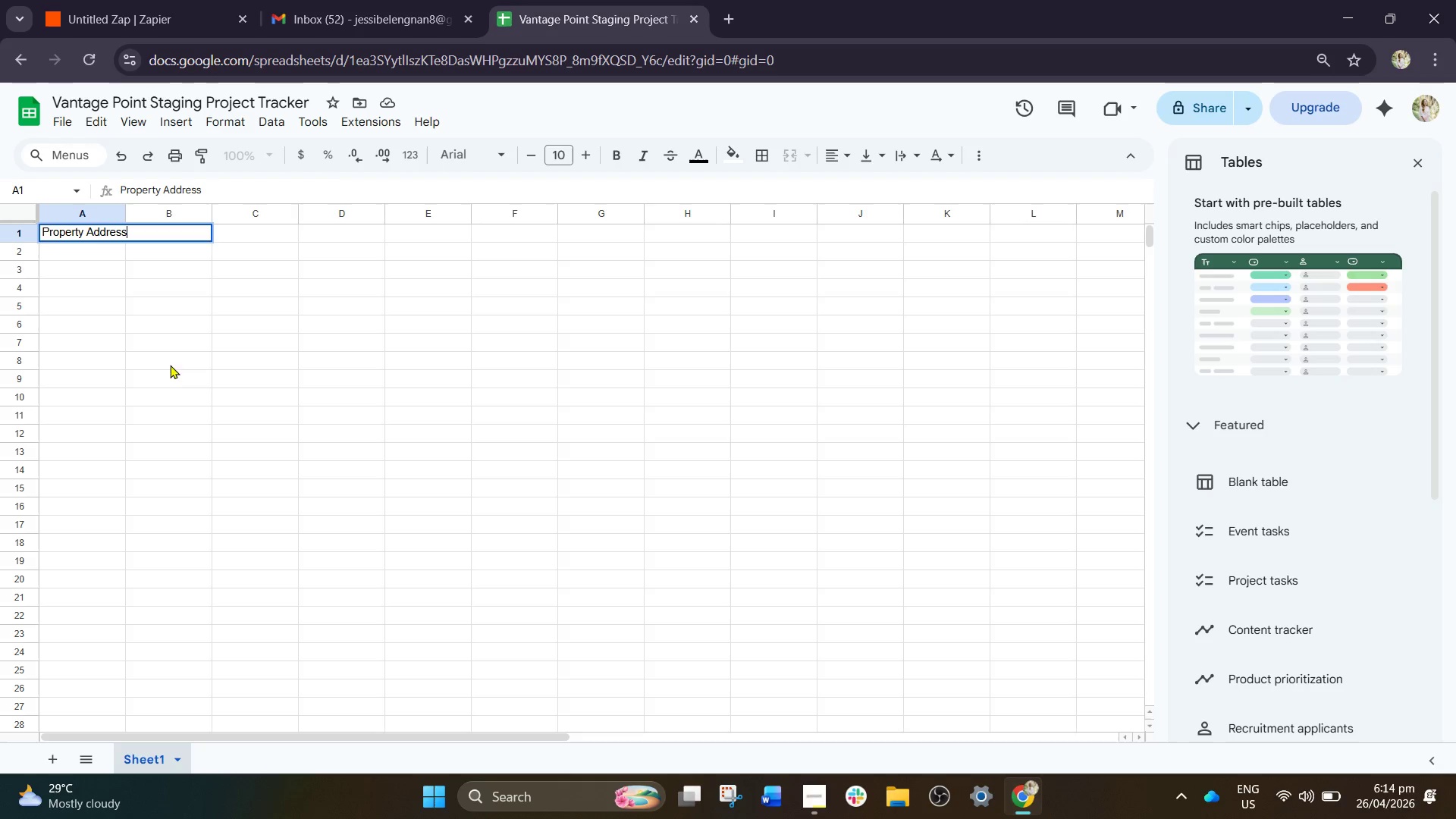 
left_click([193, 379])
 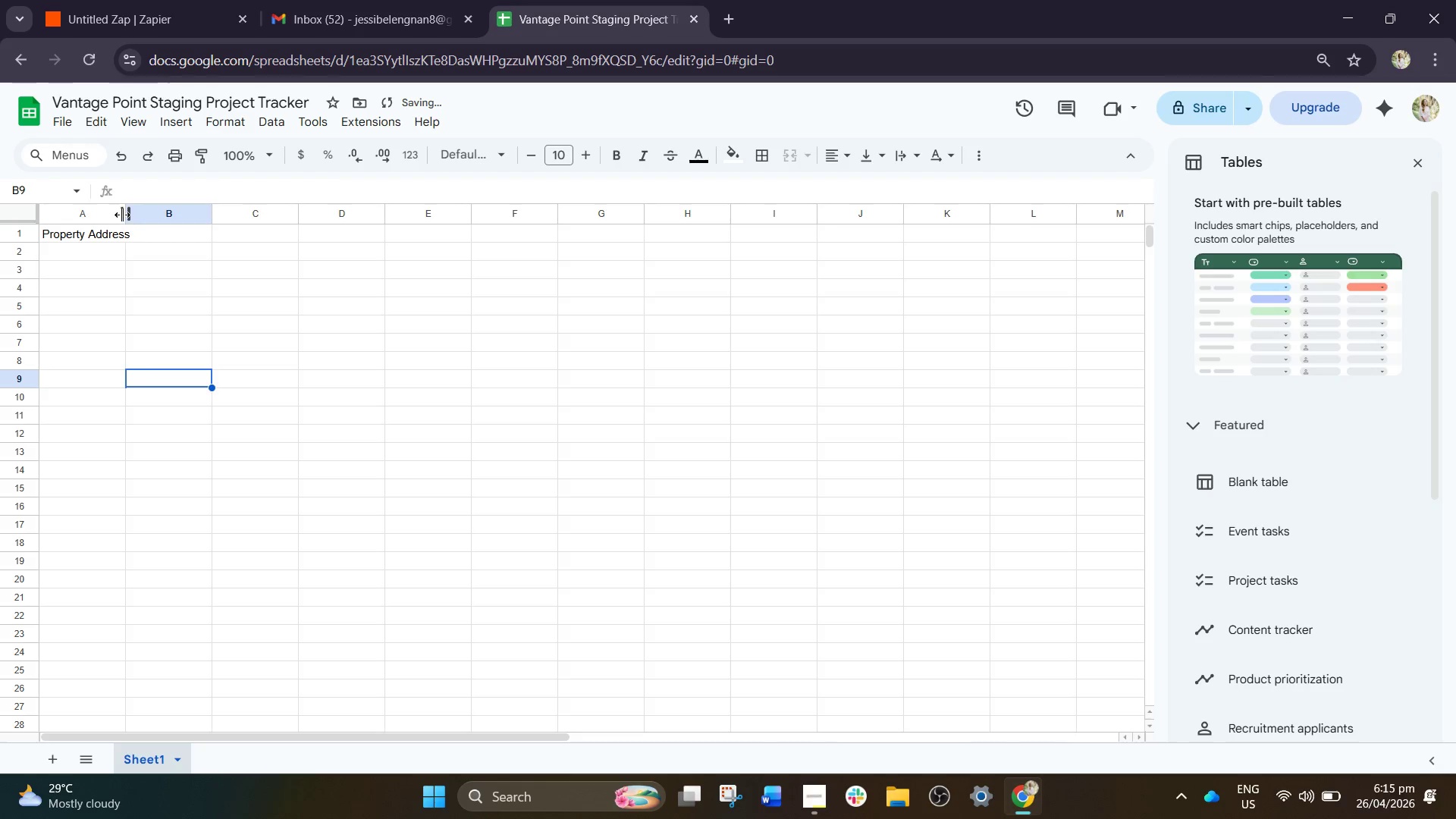 
left_click_drag(start_coordinate=[124, 215], to_coordinate=[151, 218])
 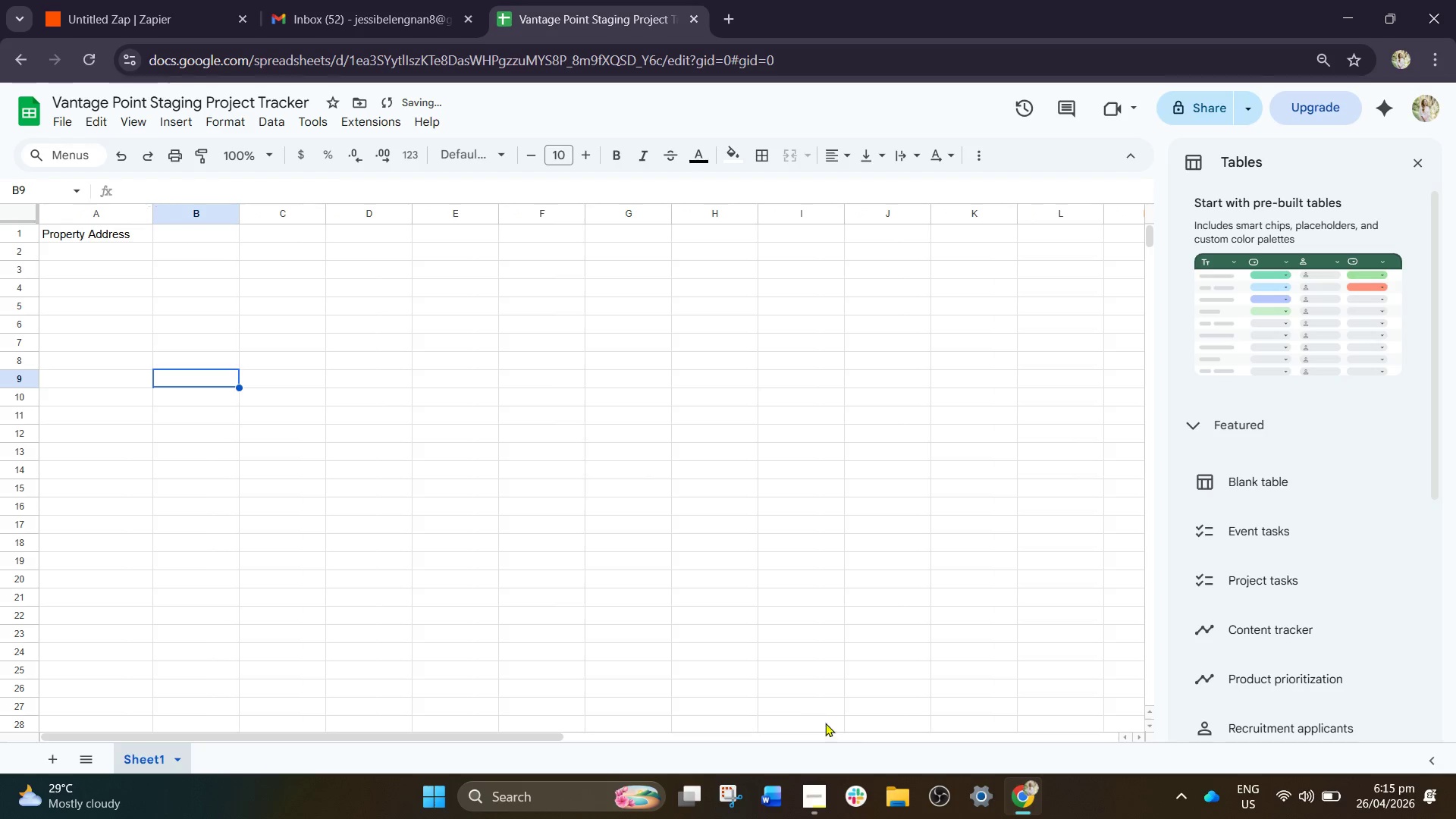 
left_click([811, 794])